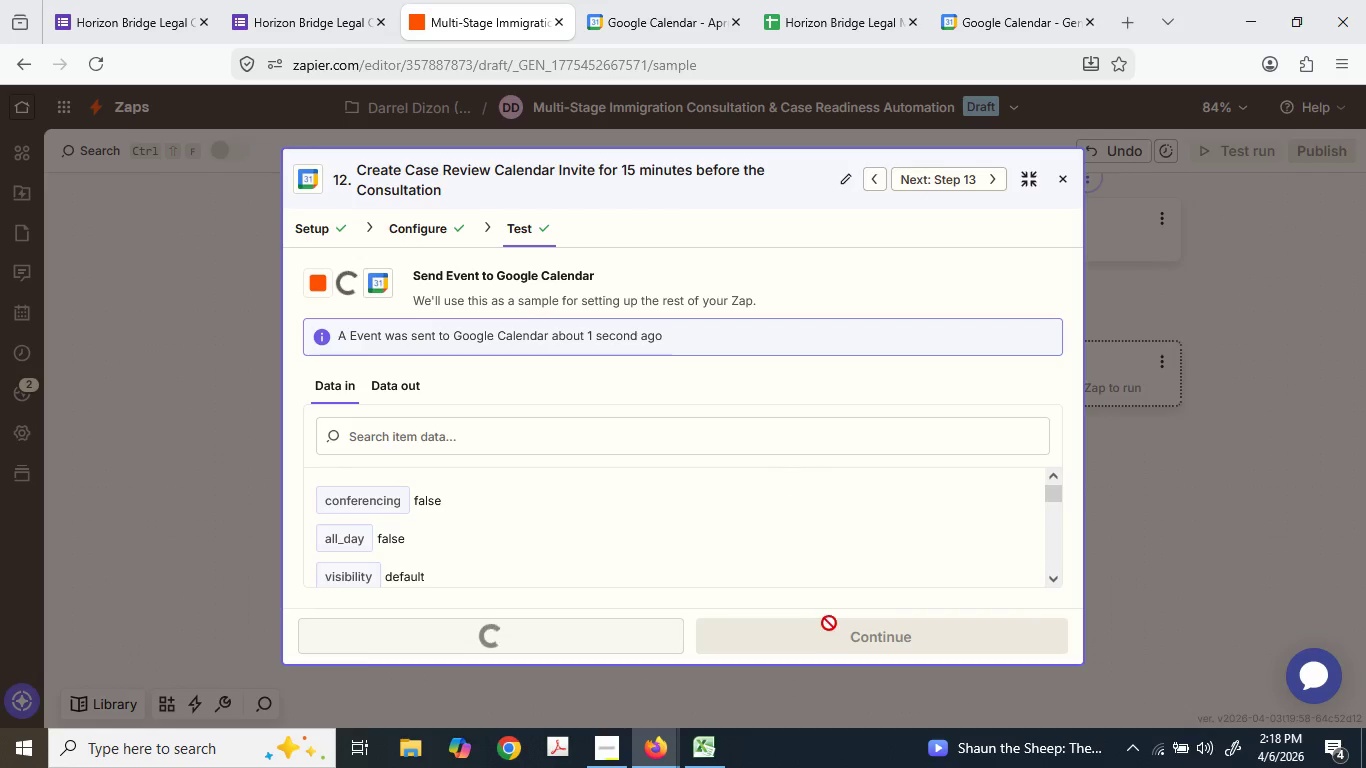 
left_click([832, 629])
 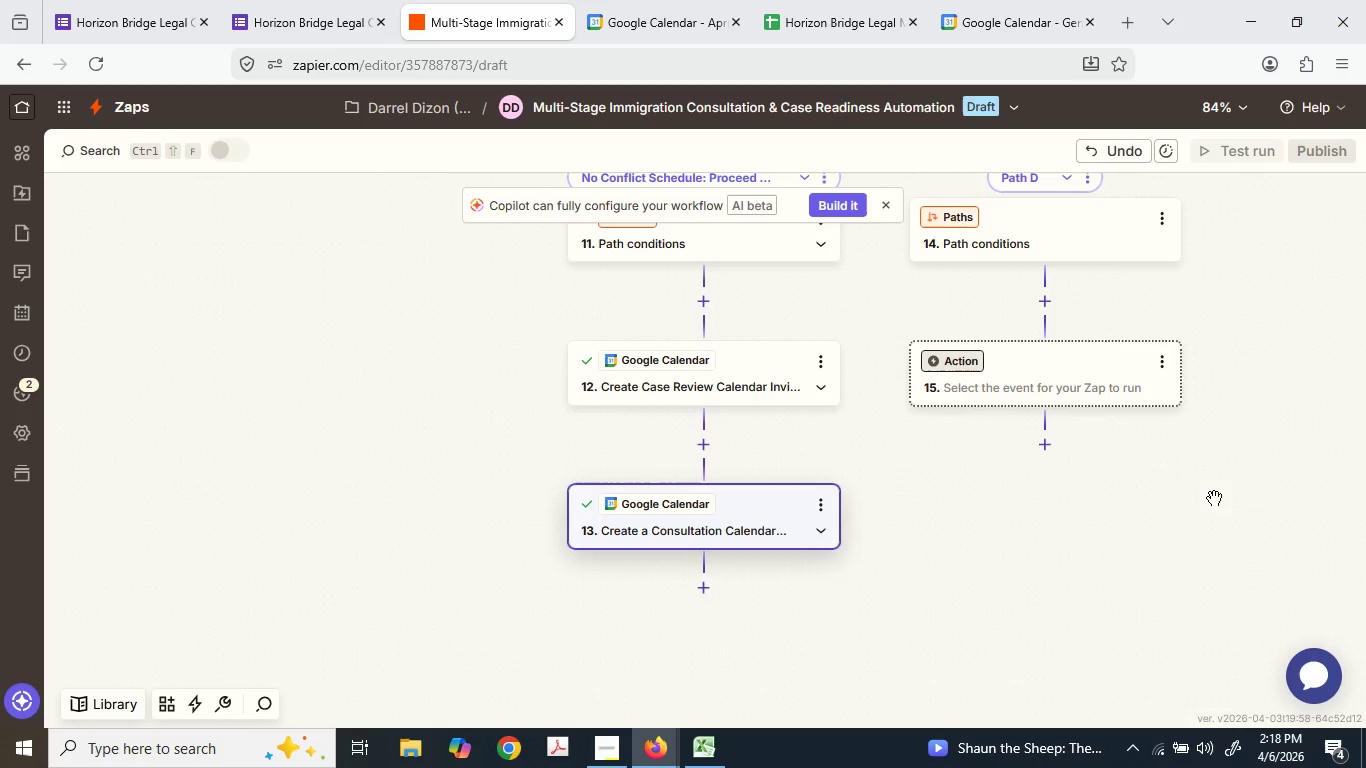 
scroll: coordinate [956, 598], scroll_direction: down, amount: 1.0
 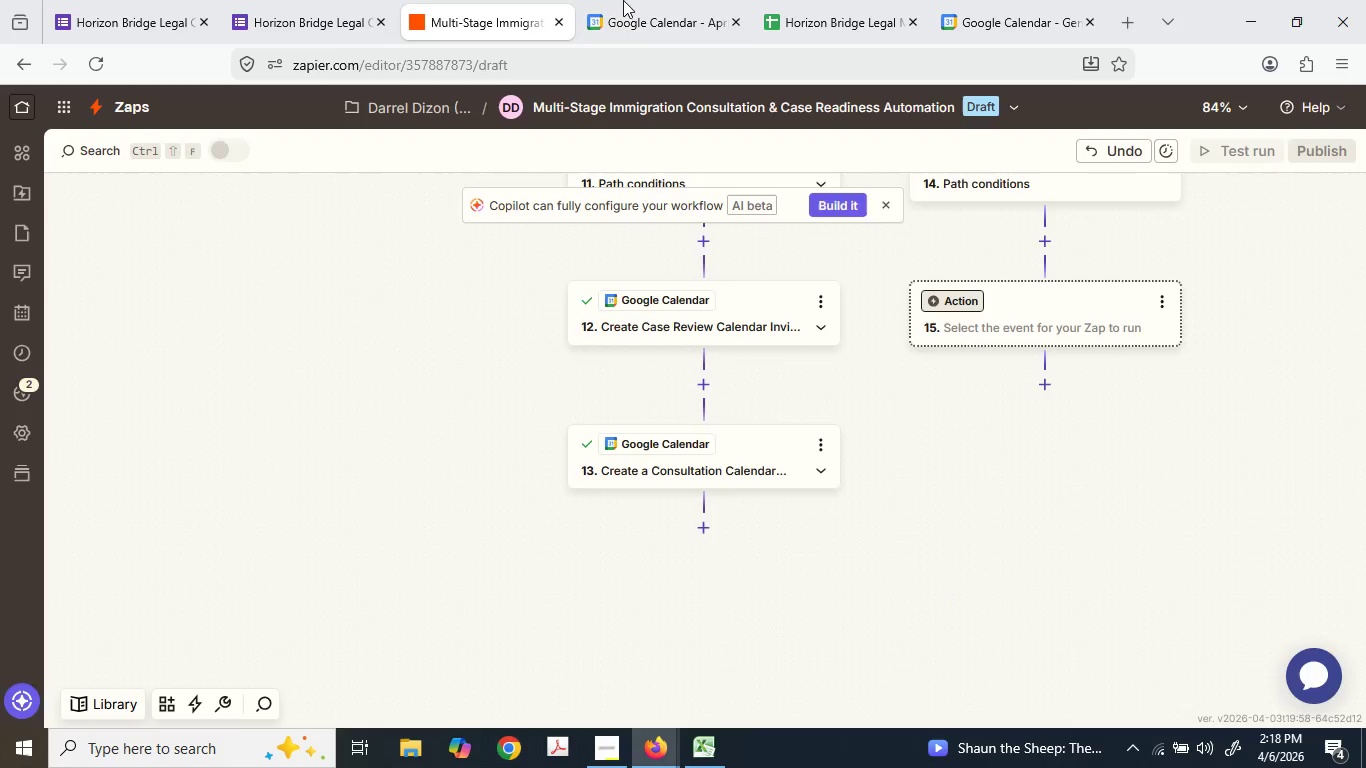 
left_click([709, 0])
 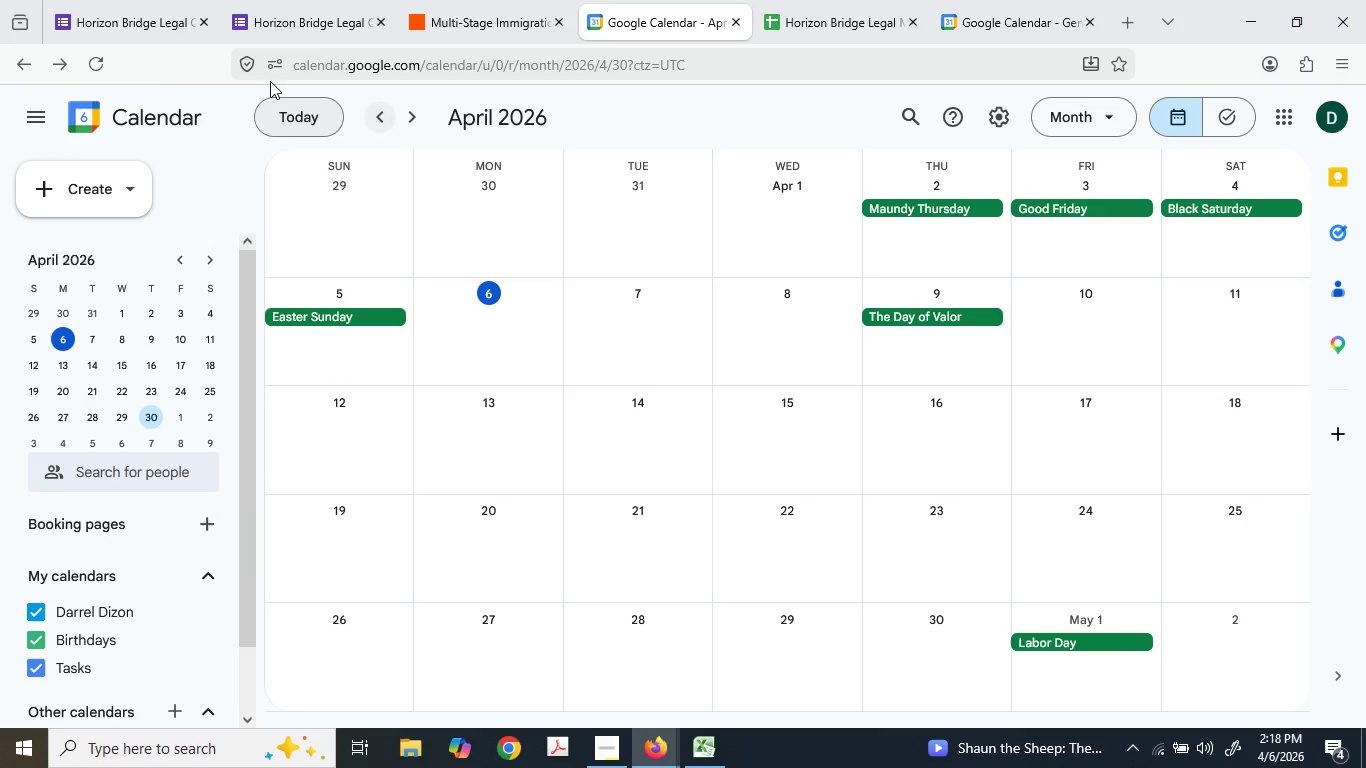 
left_click([93, 68])
 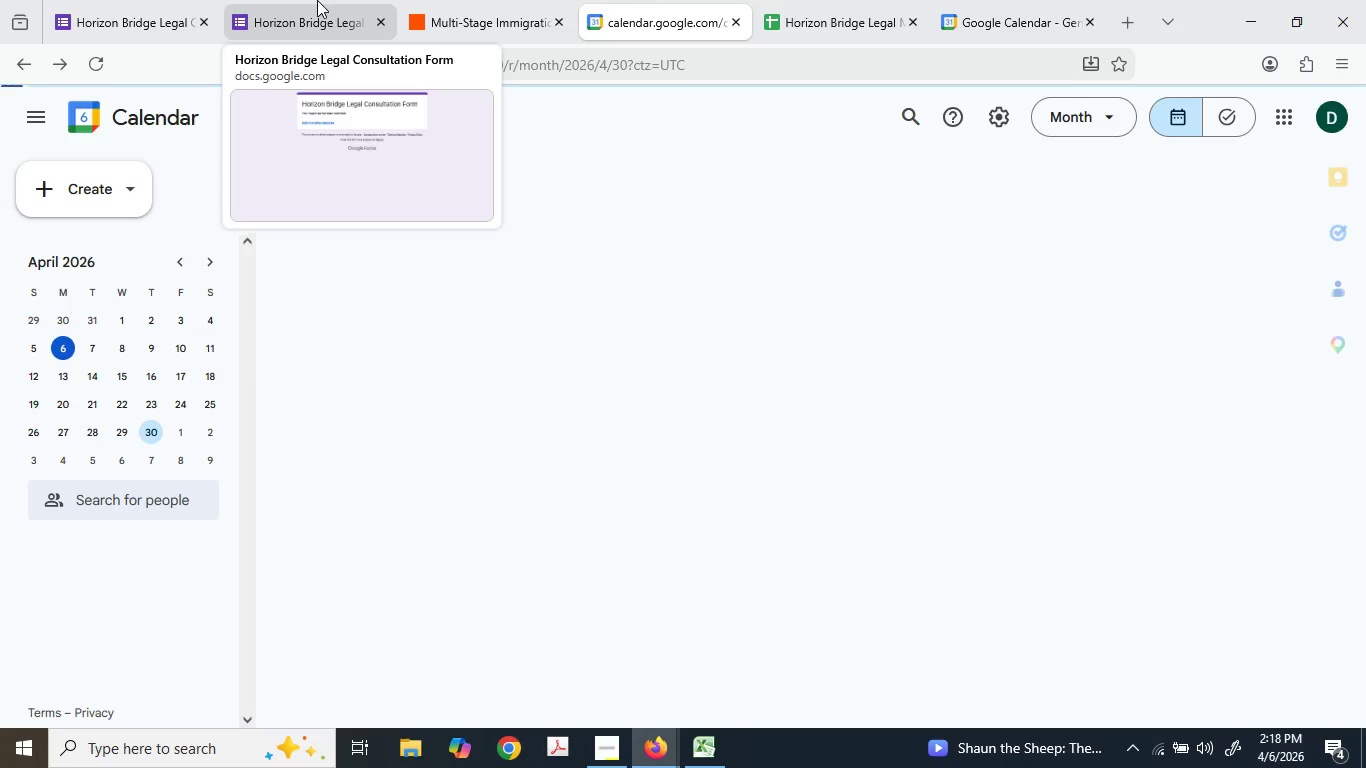 
wait(5.09)
 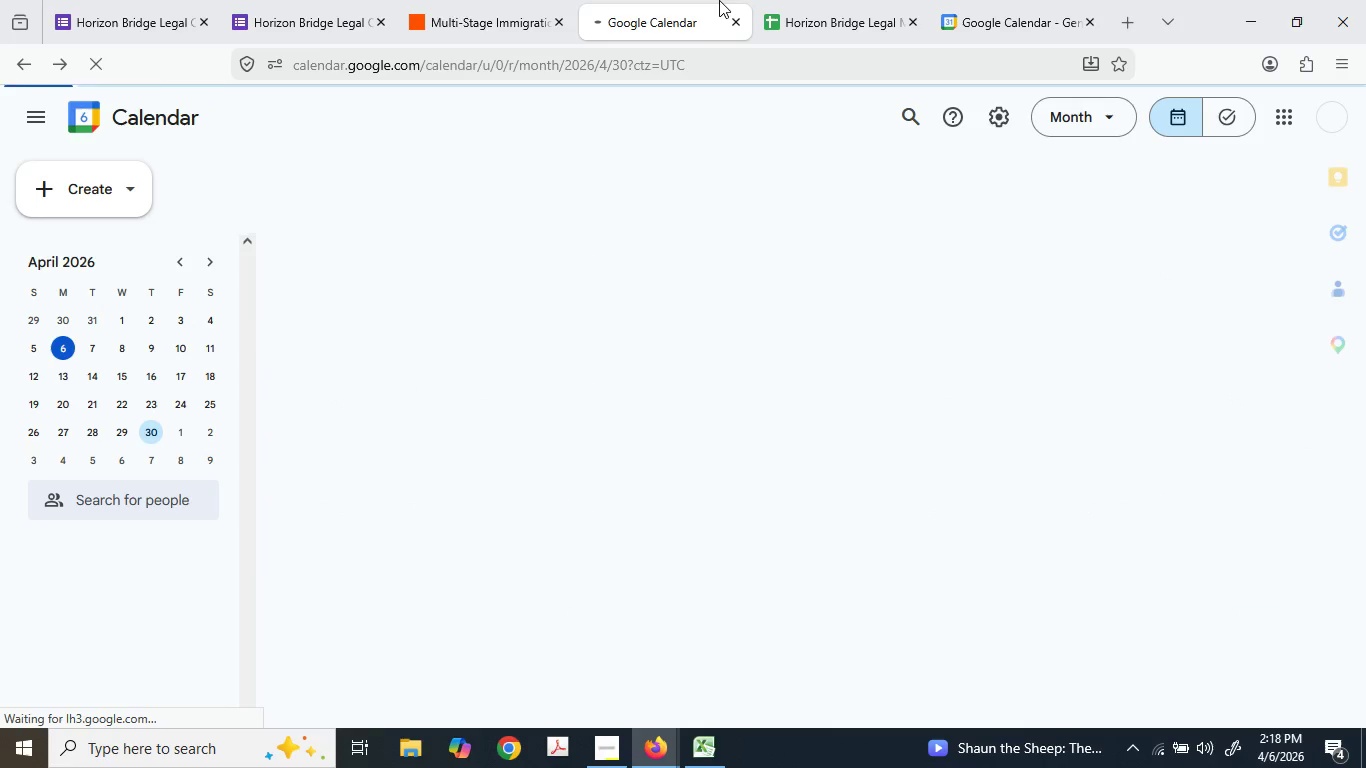 
mouse_move([478, 21])
 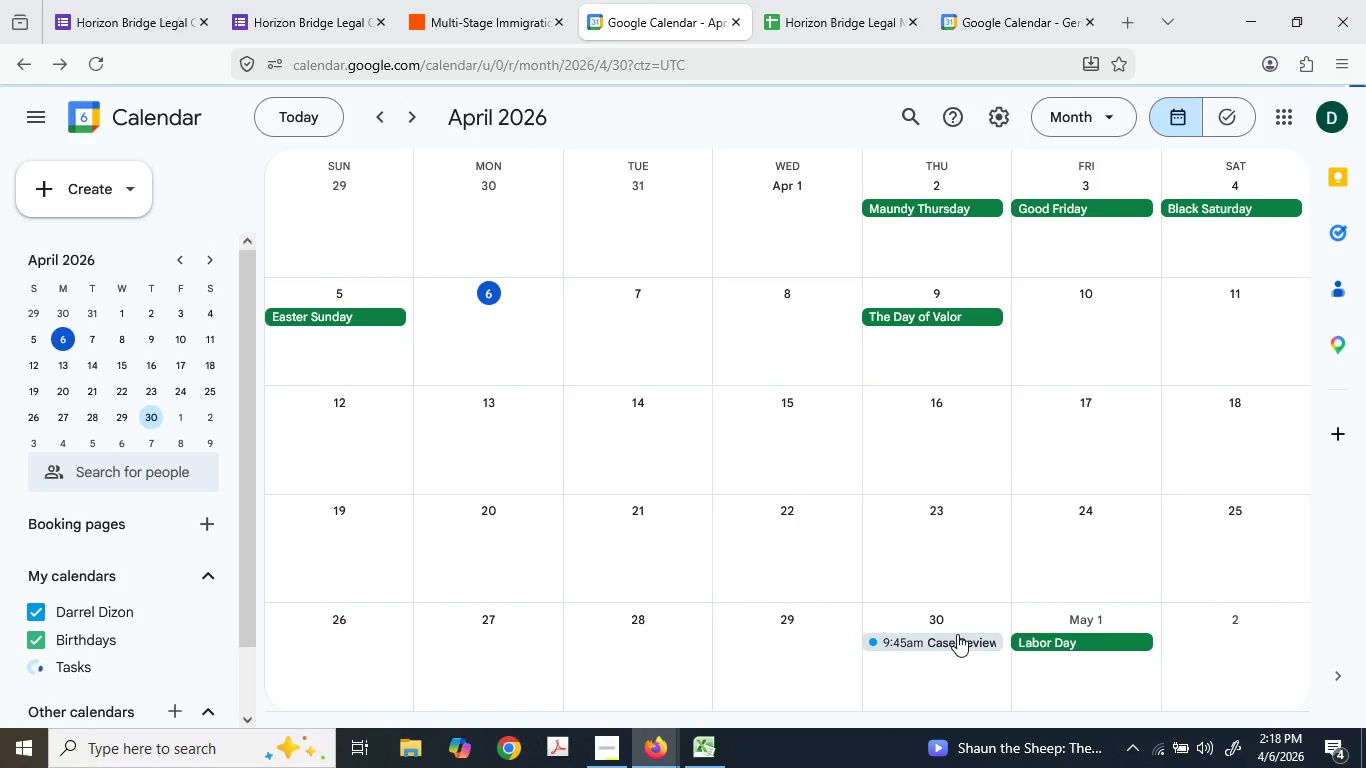 
left_click([959, 634])
 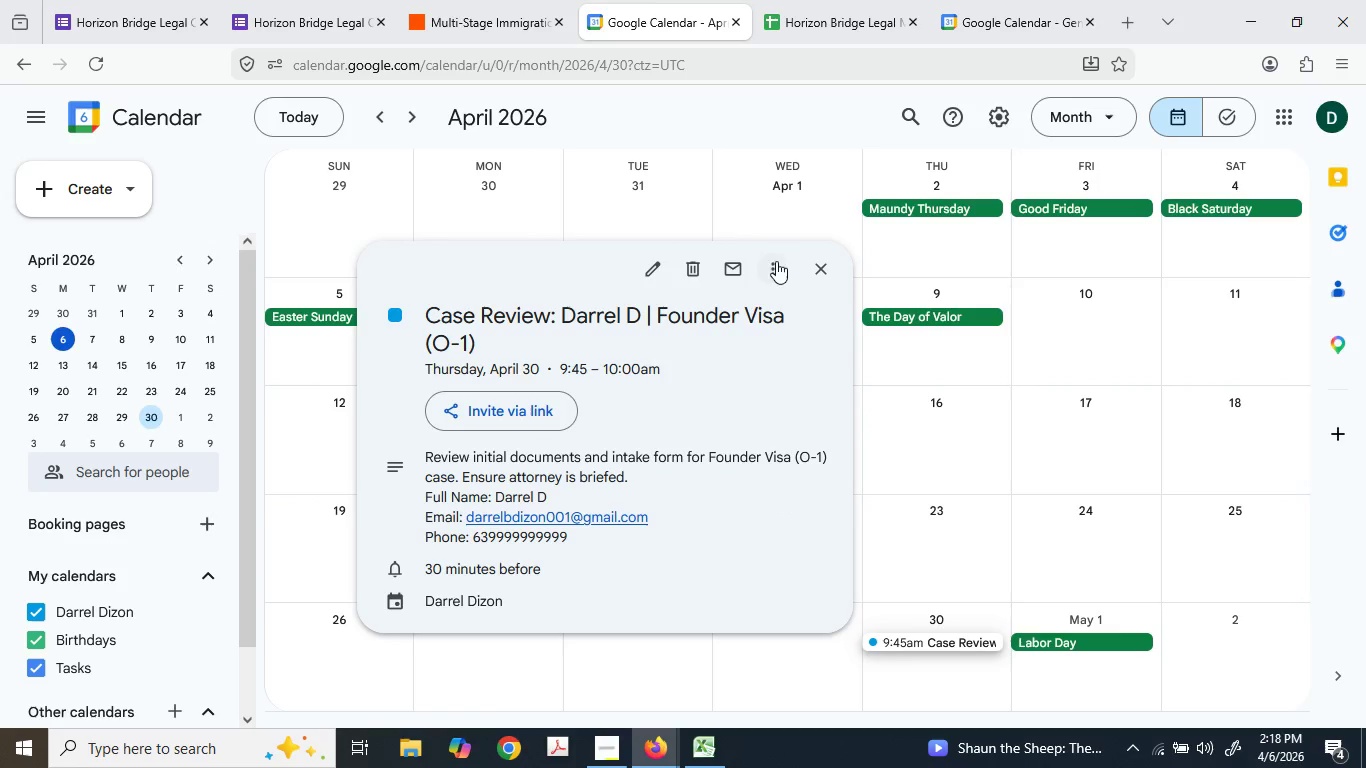 
left_click([819, 257])
 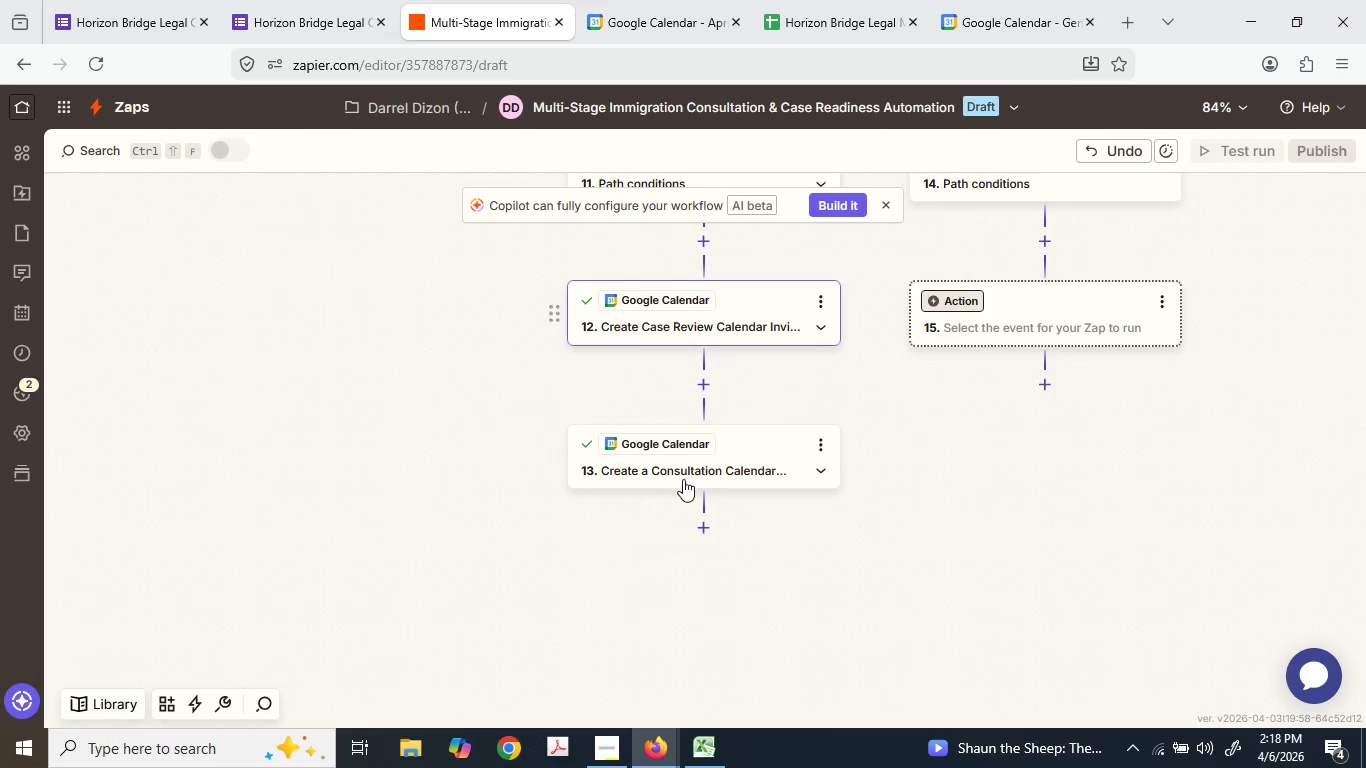 
wait(5.08)
 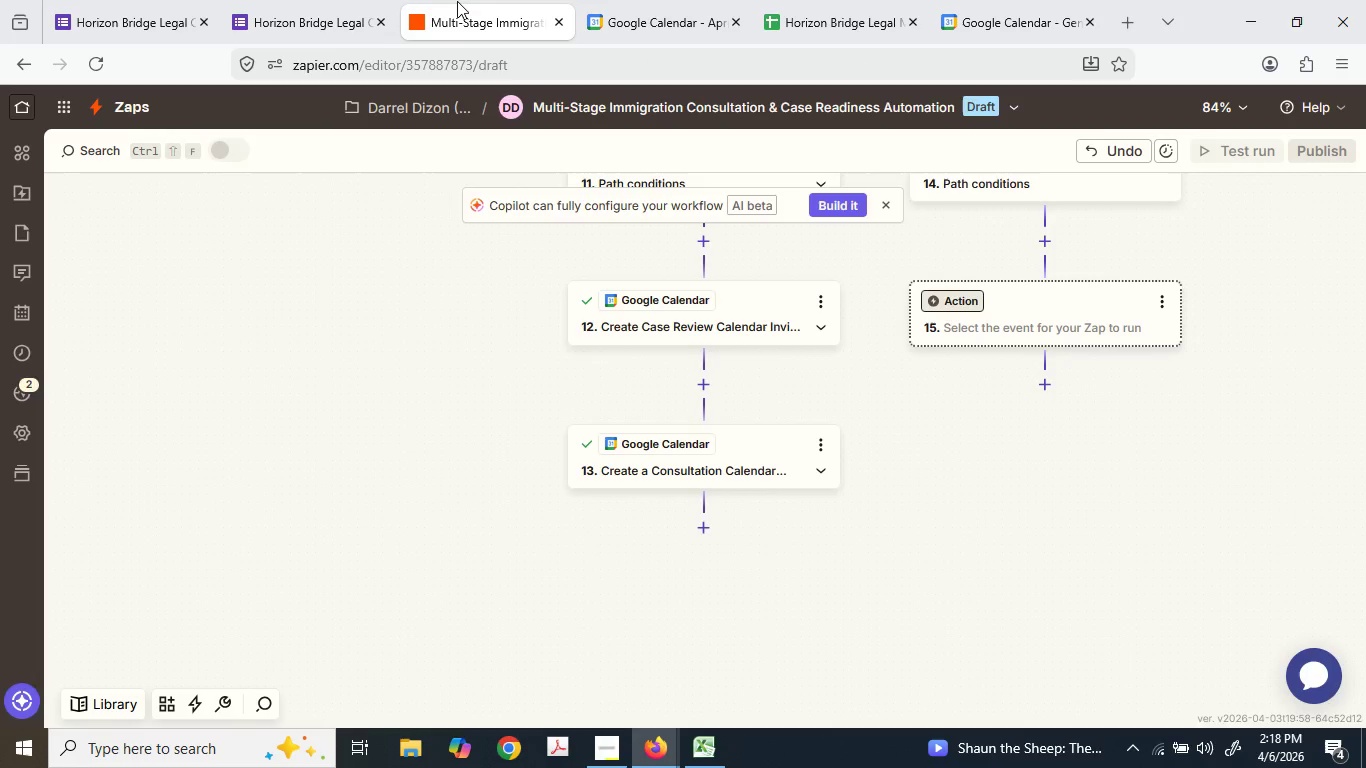 
left_click([685, 466])
 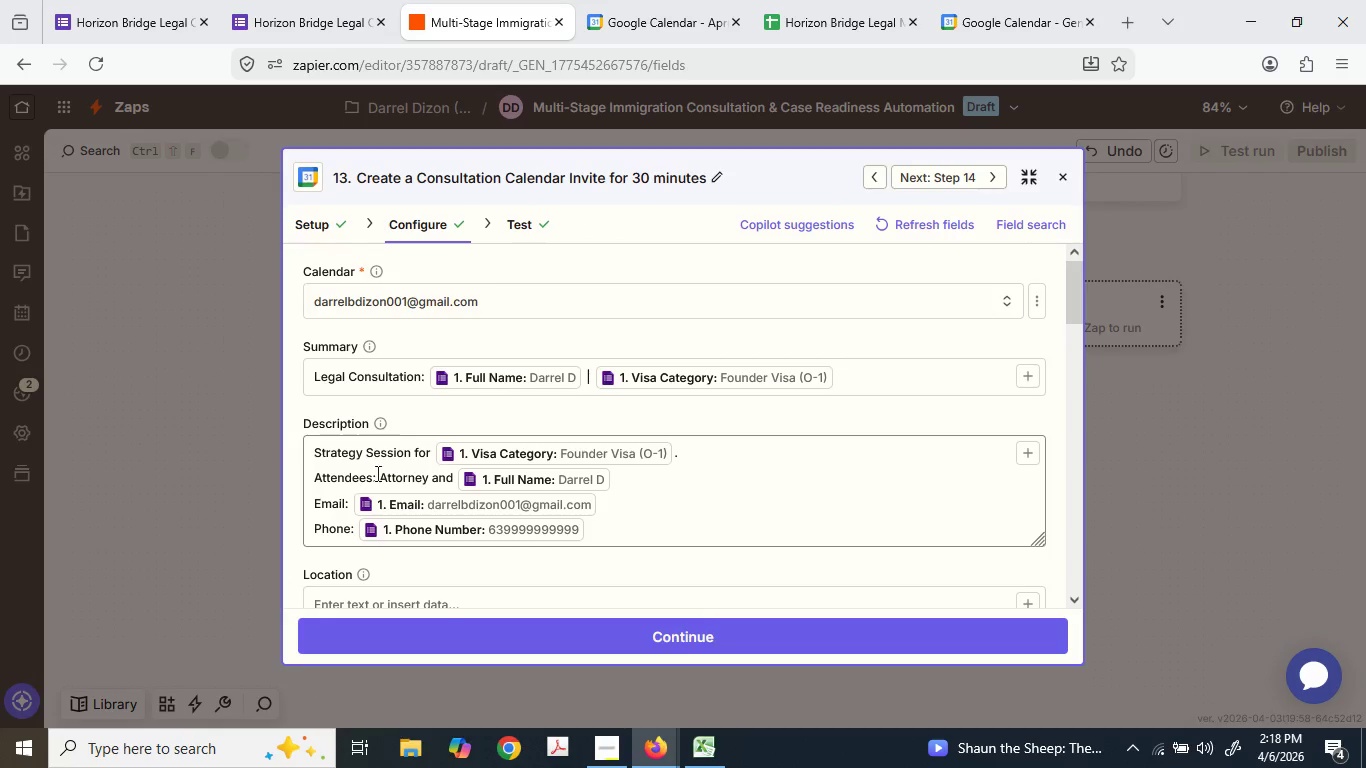 
wait(7.05)
 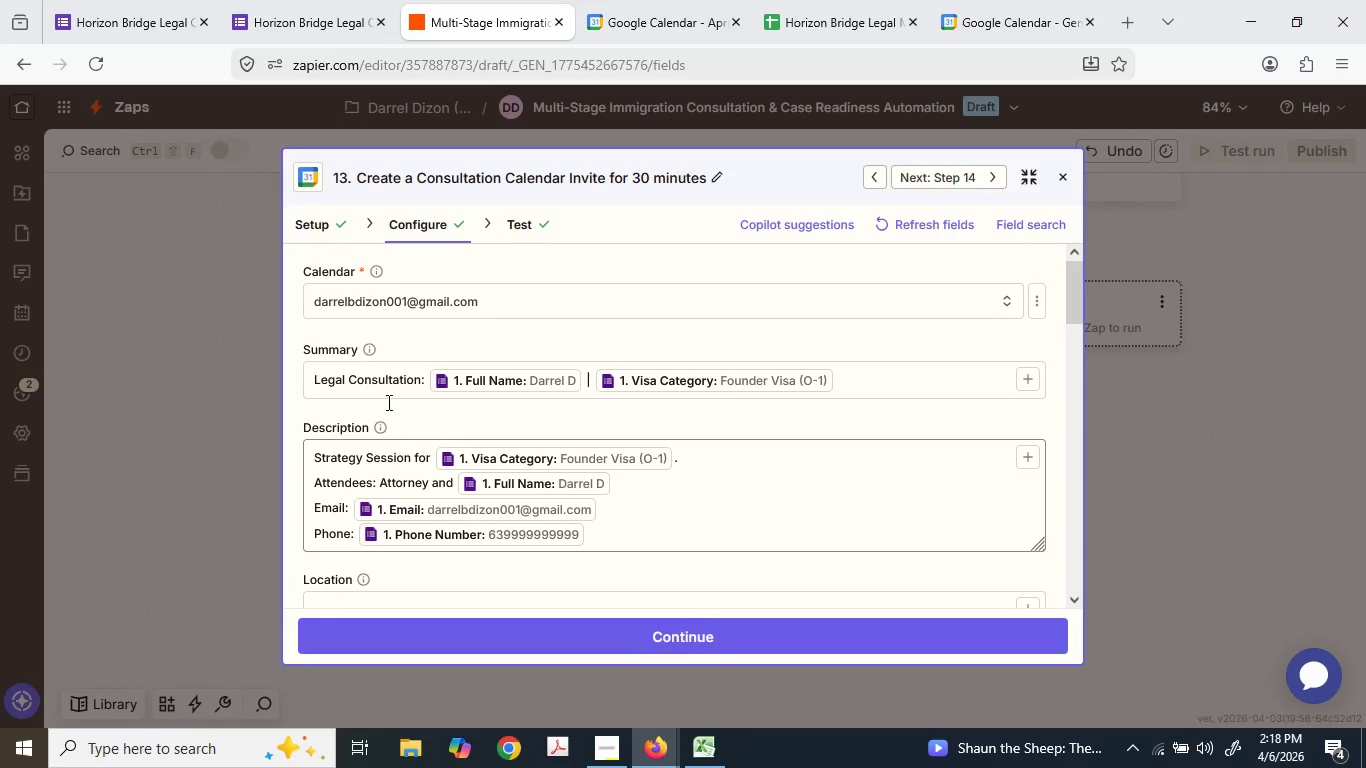 
left_click([434, 627])
 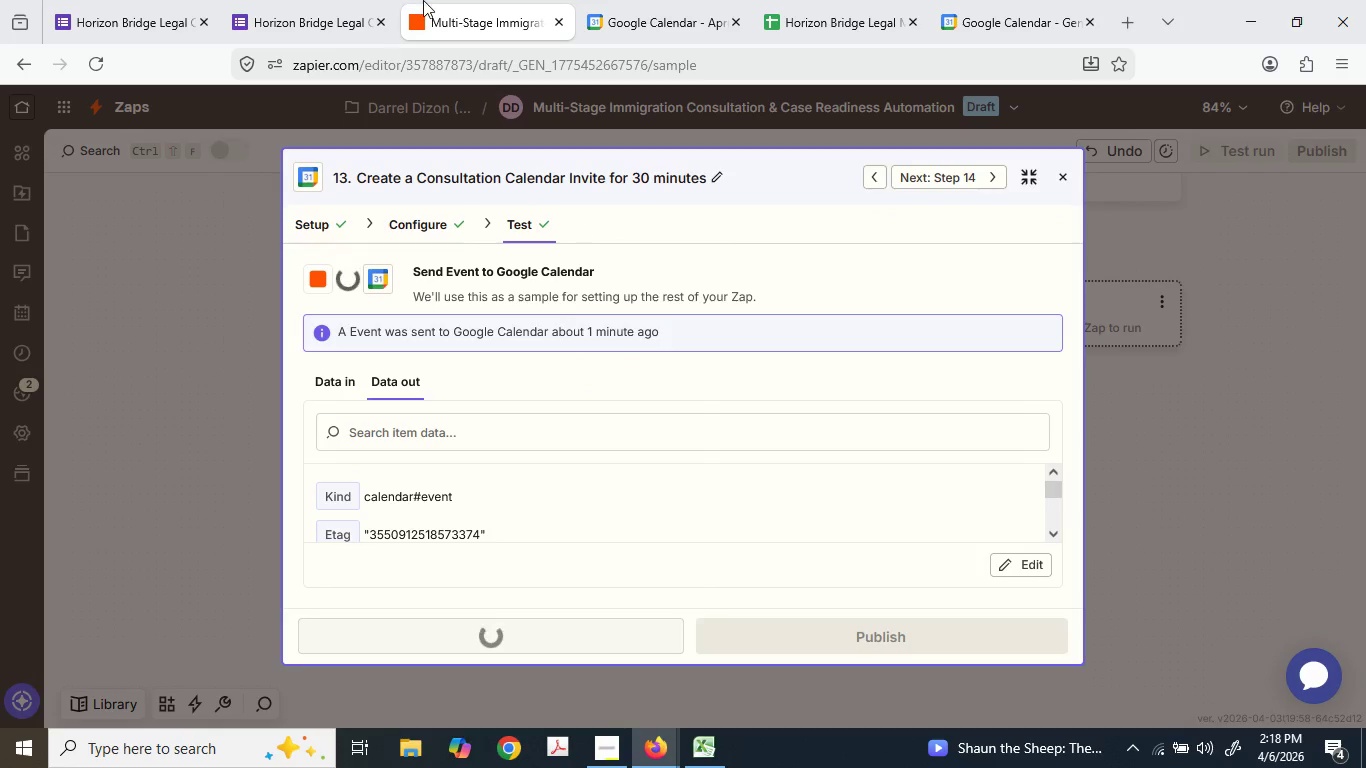 
mouse_move([676, 20])
 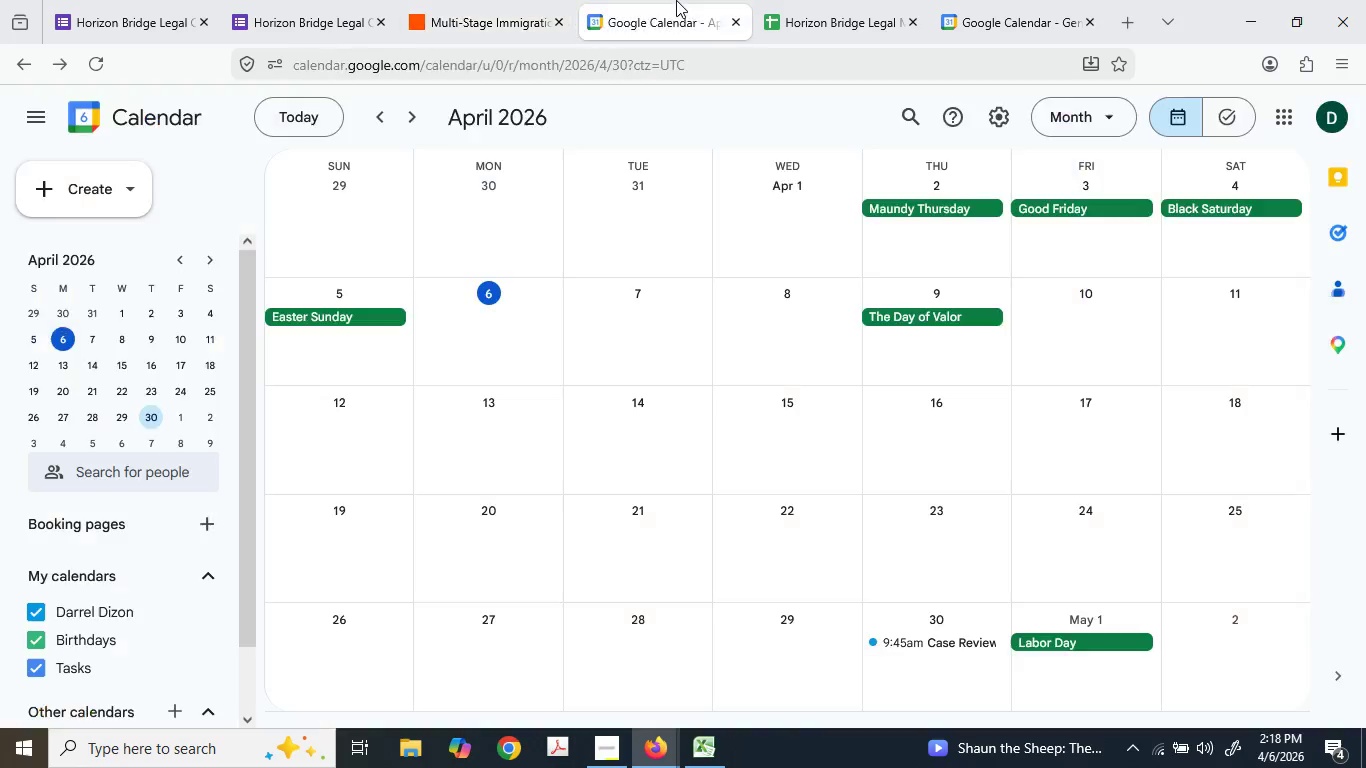 
left_click([676, 0])
 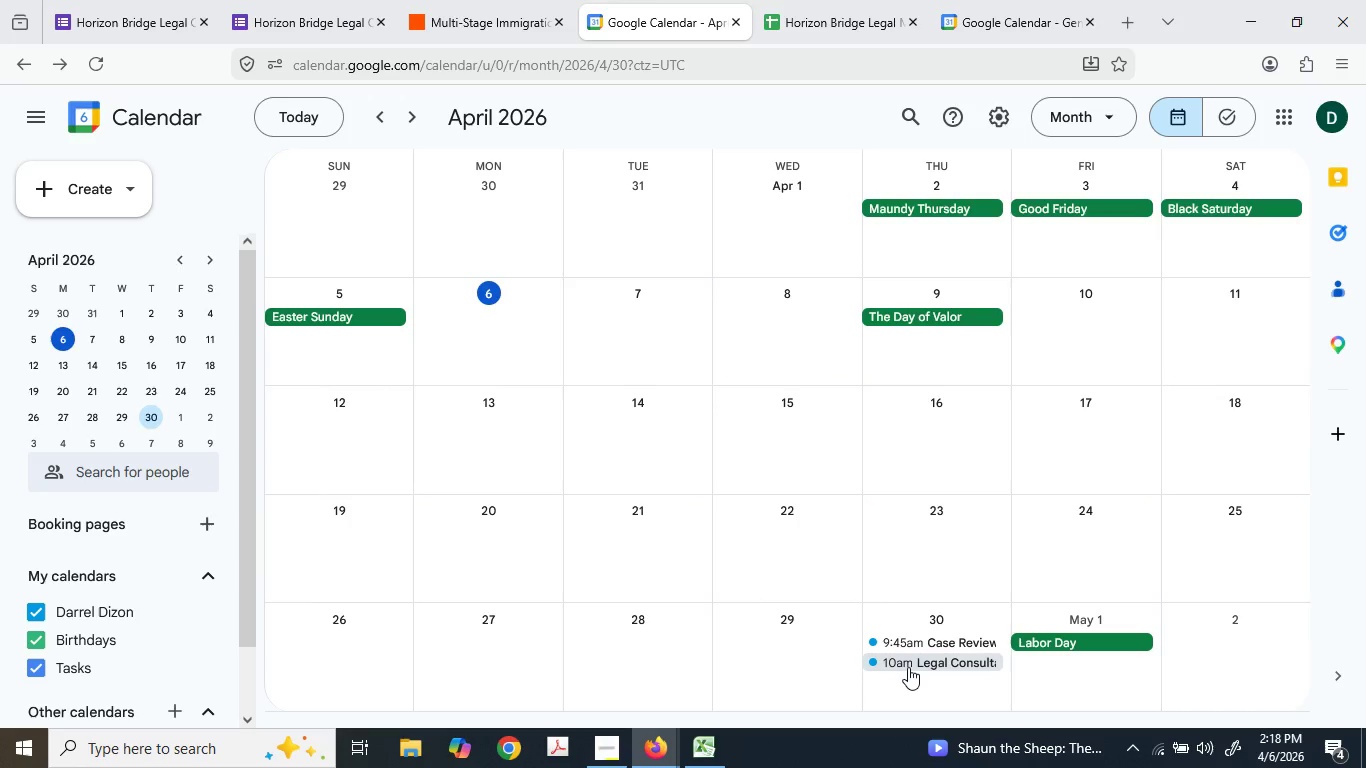 
wait(6.3)
 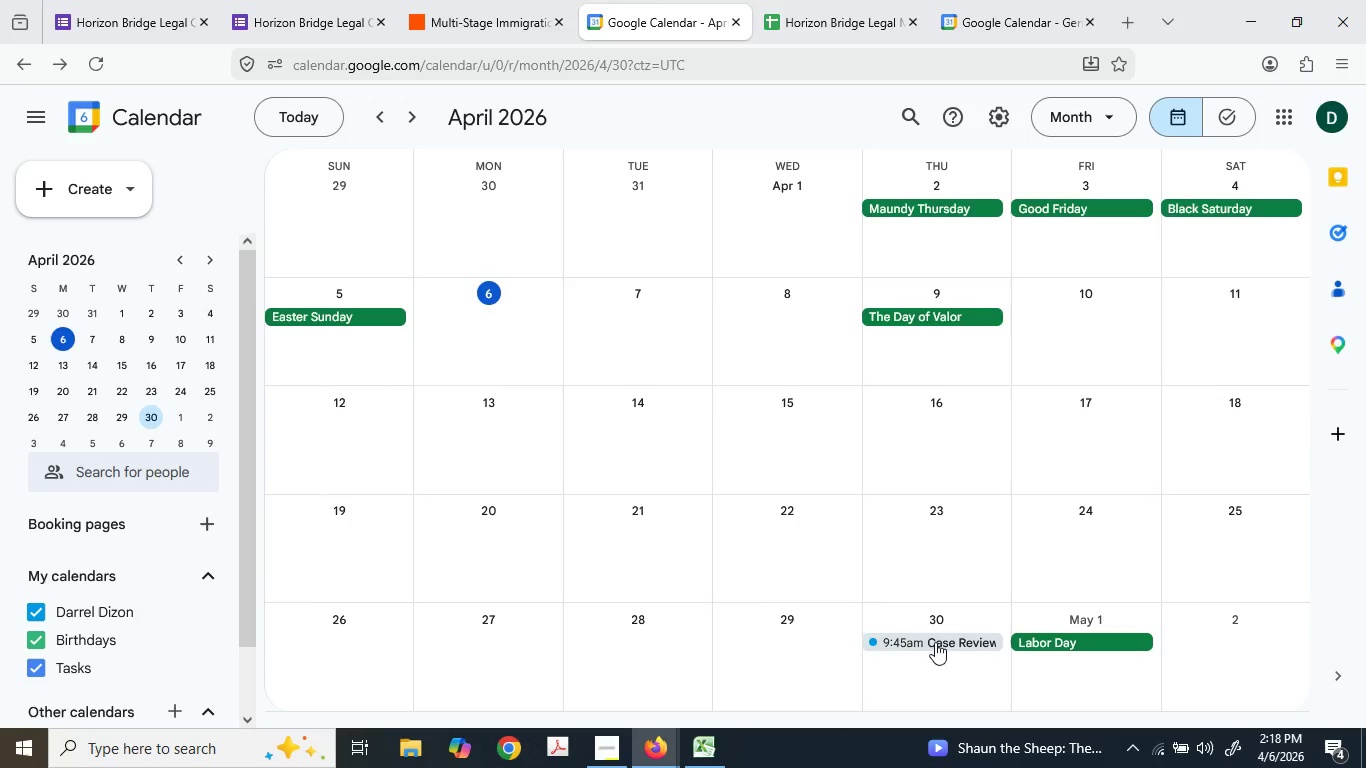 
left_click([921, 642])
 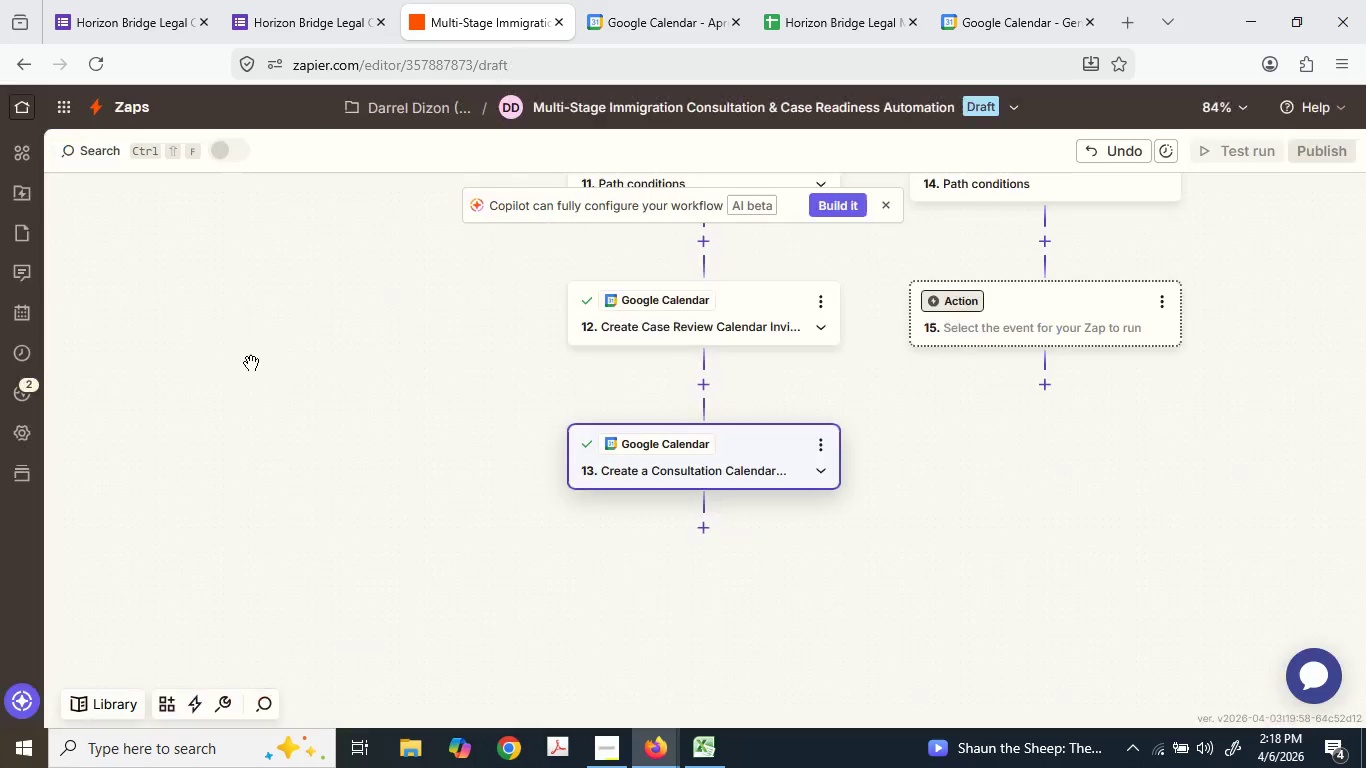 
left_click([822, 441])
 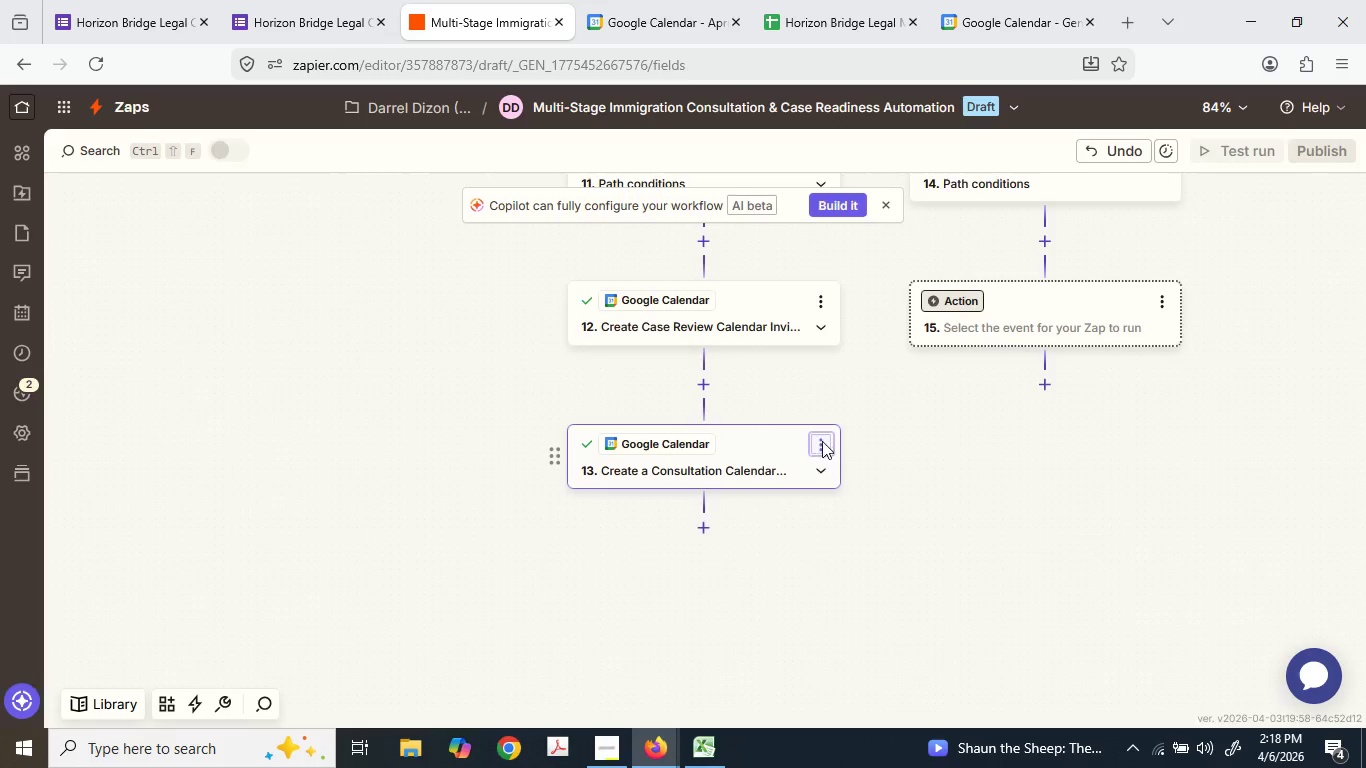 
left_click([822, 441])
 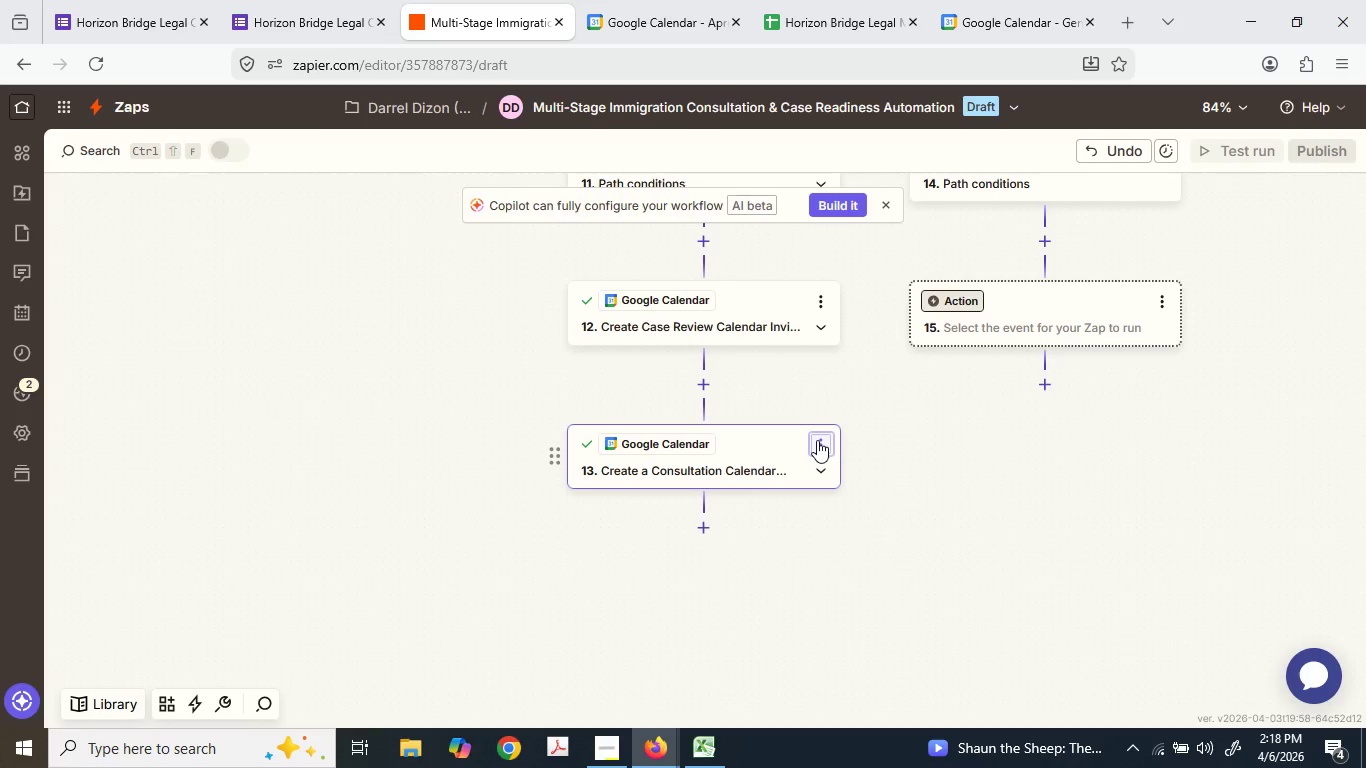 
left_click([817, 440])
 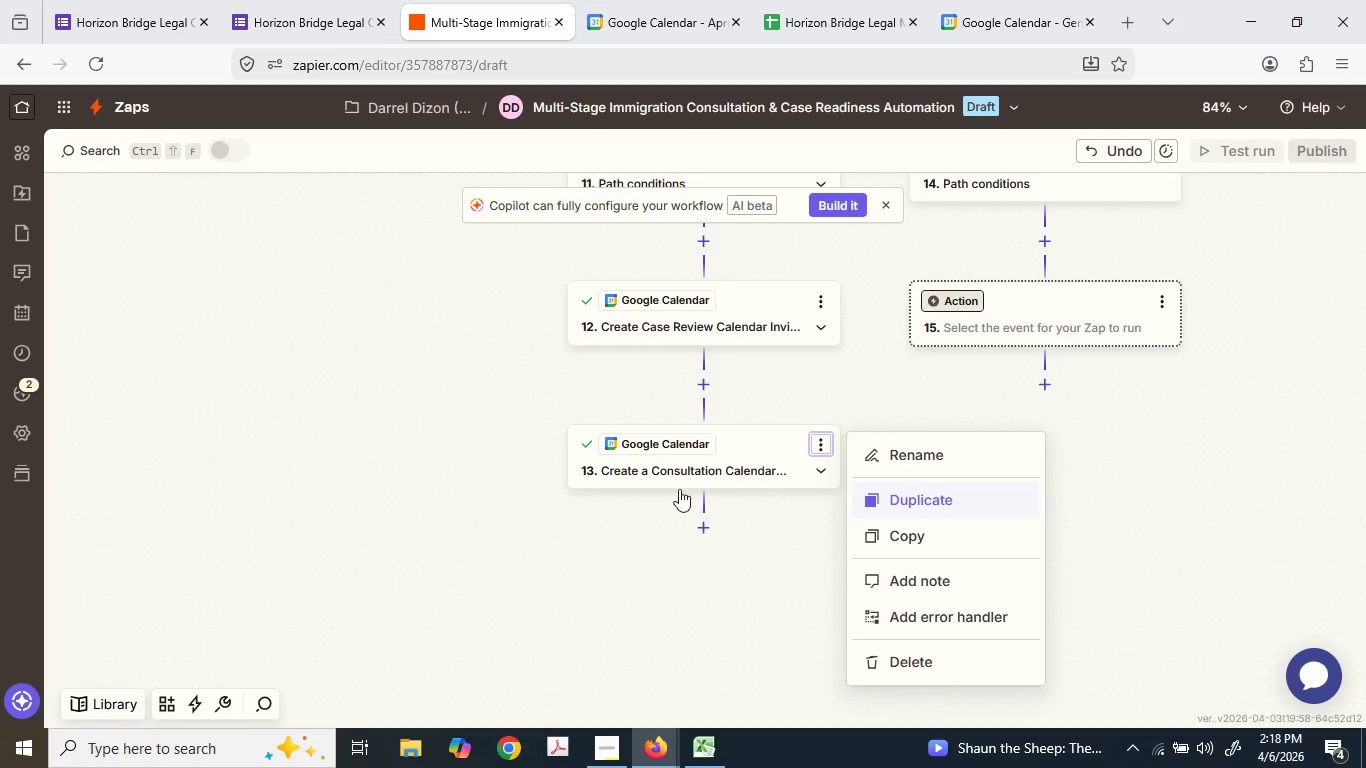 
scroll: coordinate [661, 497], scroll_direction: down, amount: 2.0
 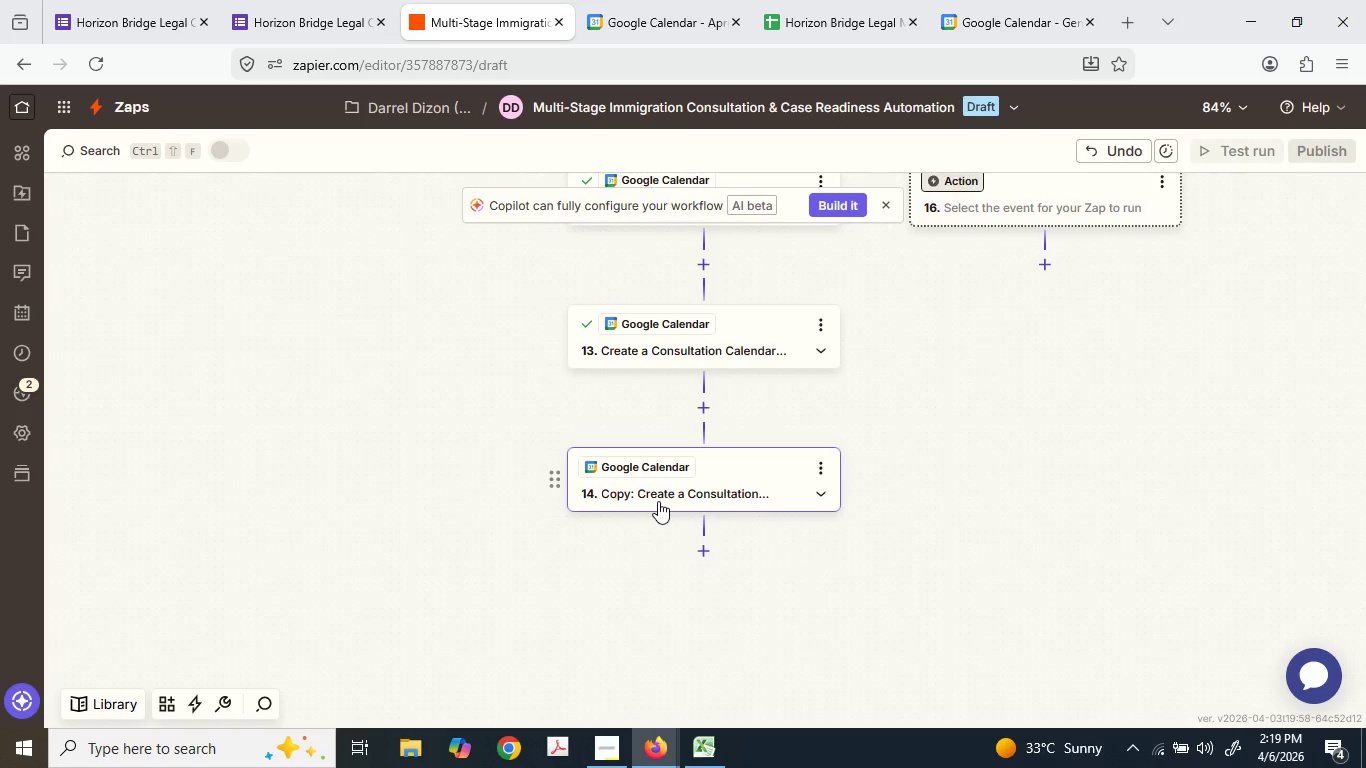 
wait(7.1)
 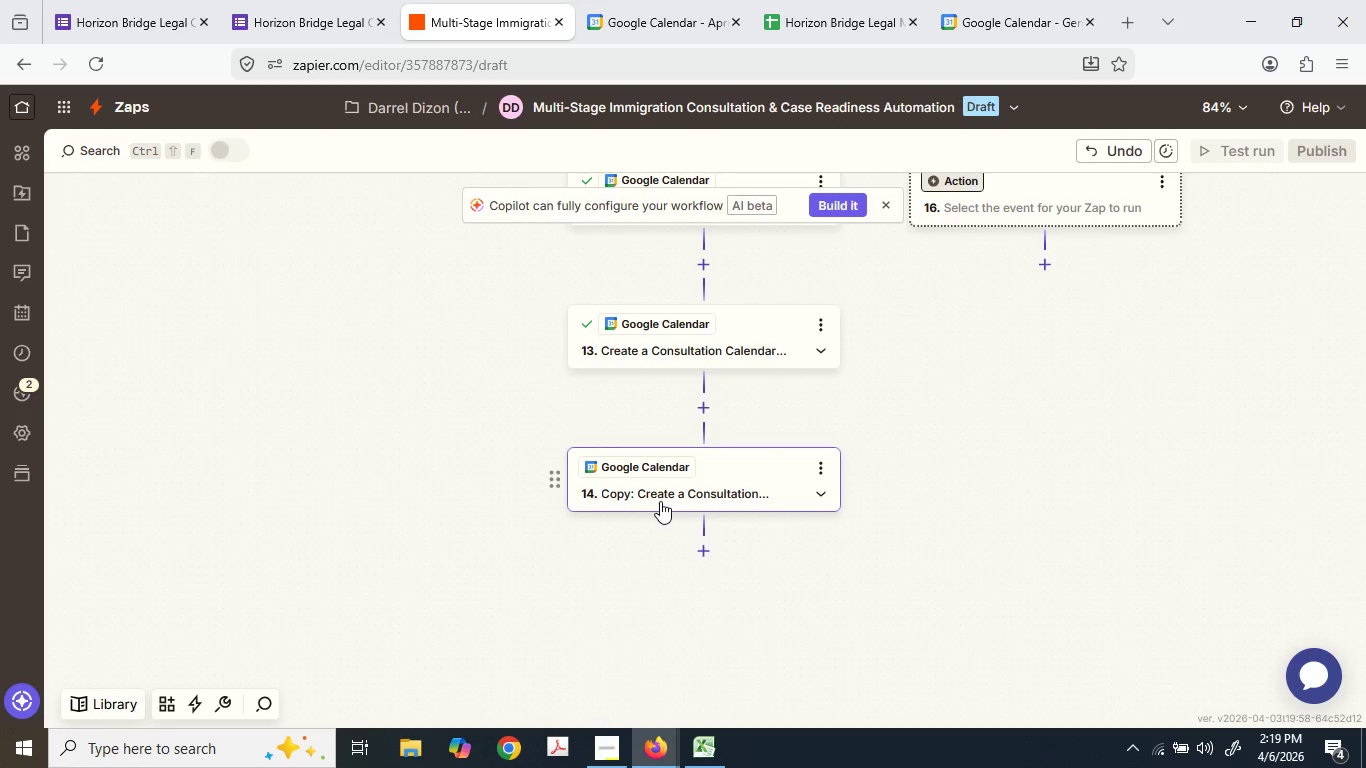 
left_click([657, 500])
 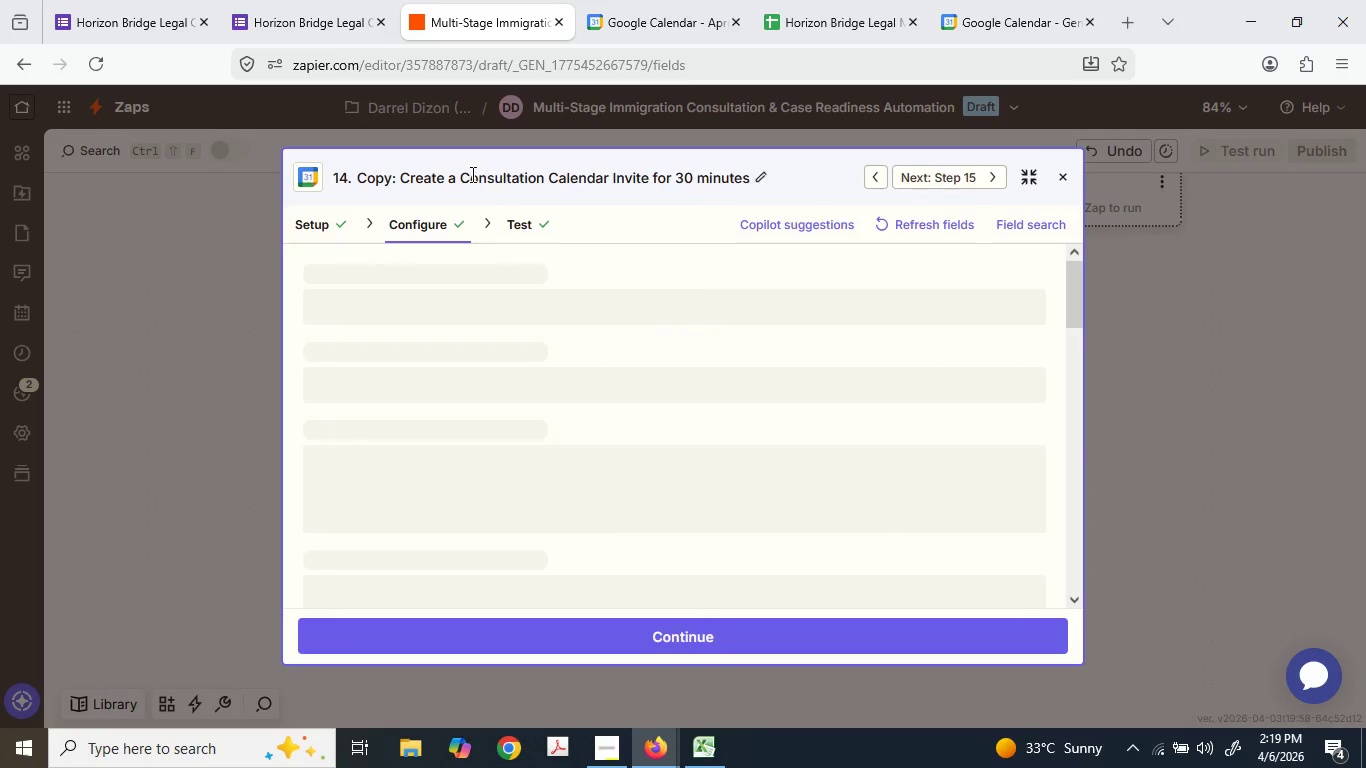 
left_click([471, 170])
 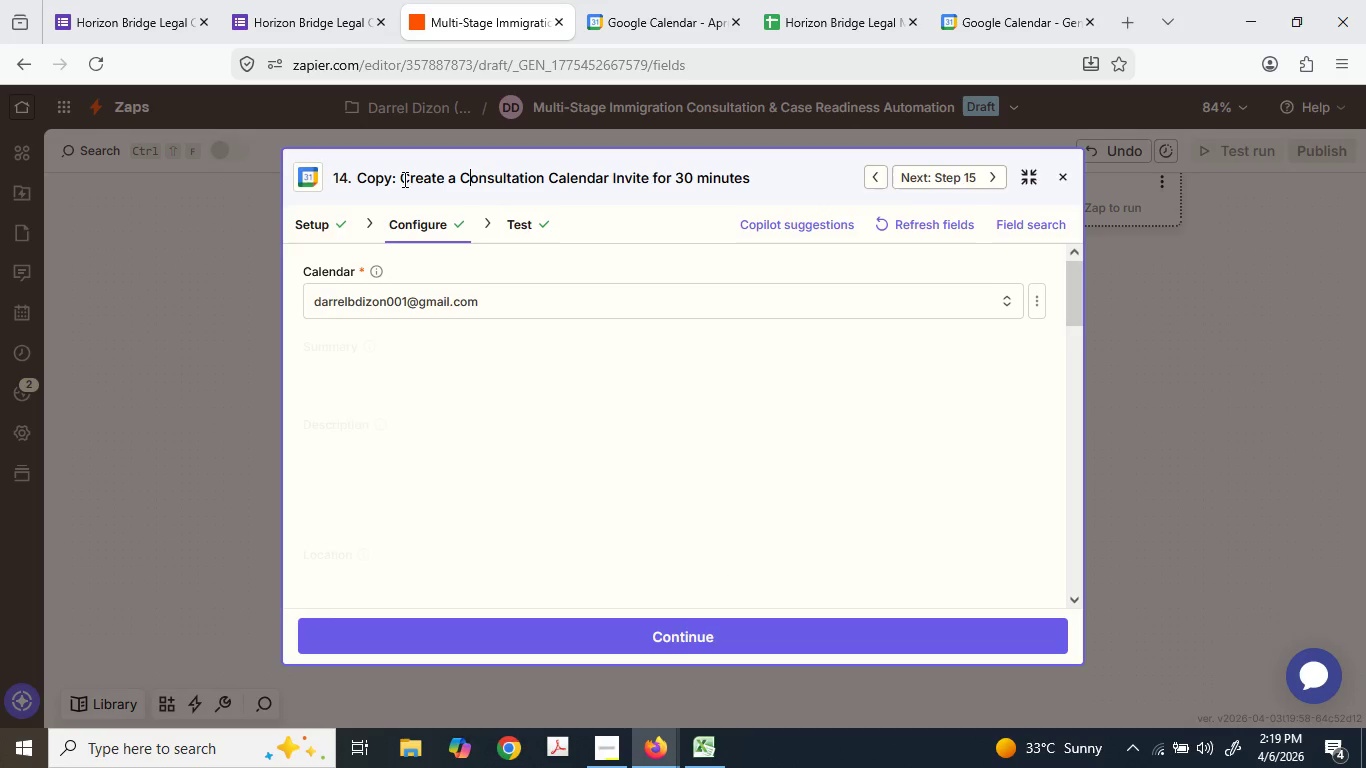 
left_click_drag(start_coordinate=[404, 179], to_coordinate=[324, 171])
 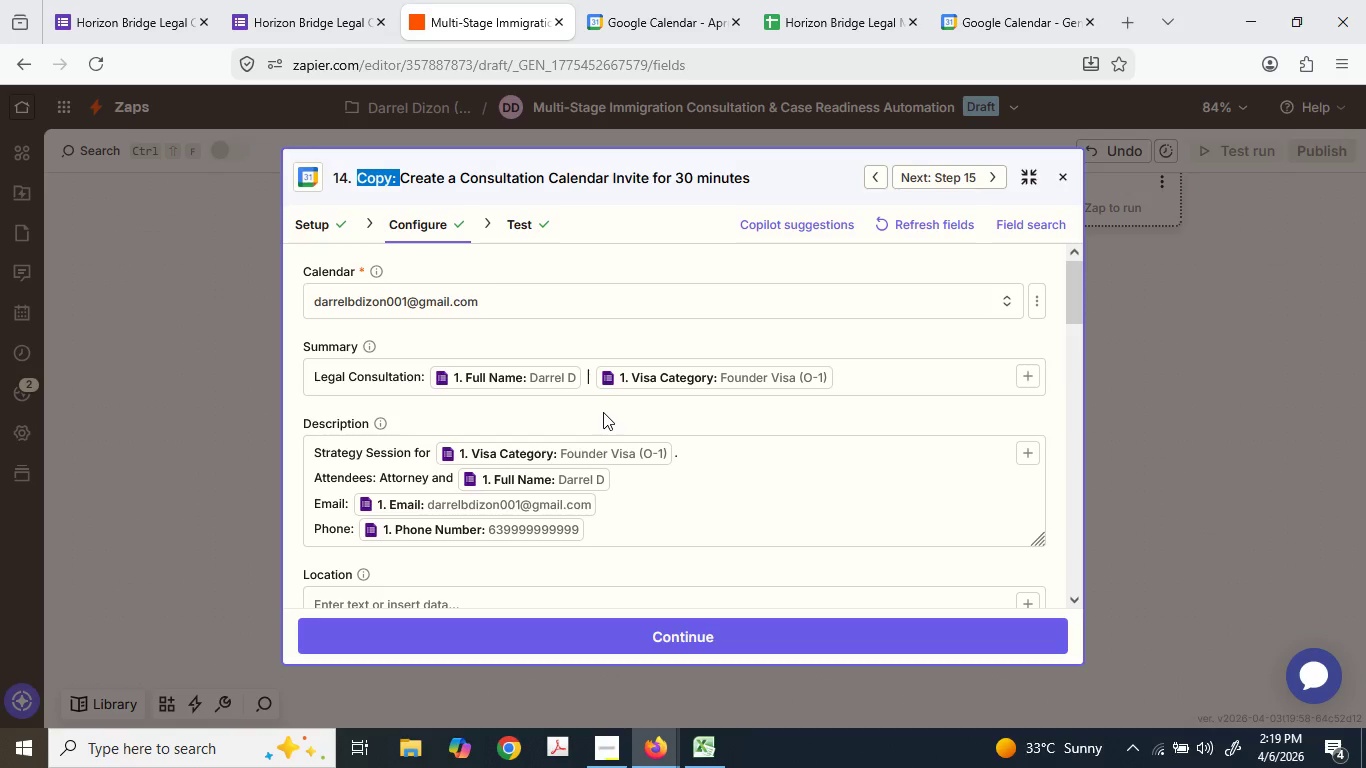 
wait(5.61)
 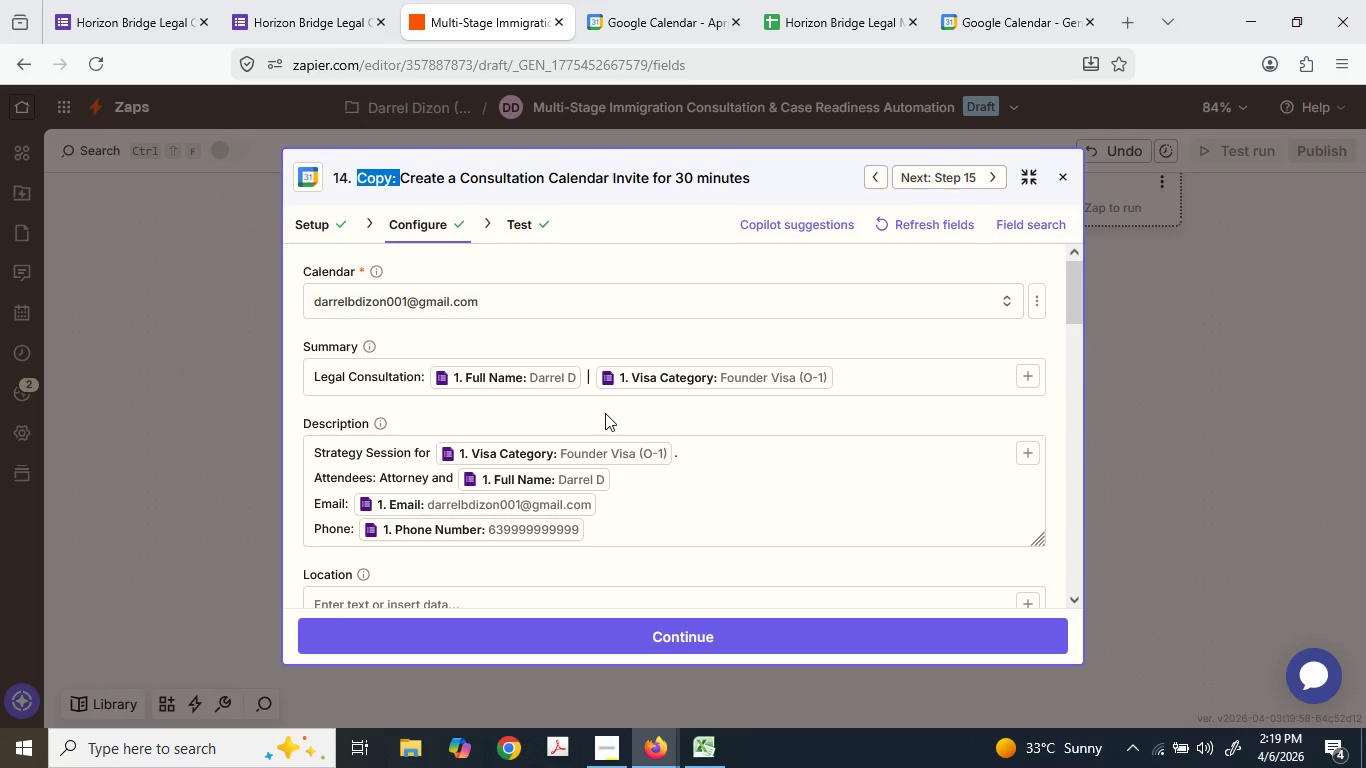 
key(Delete)